 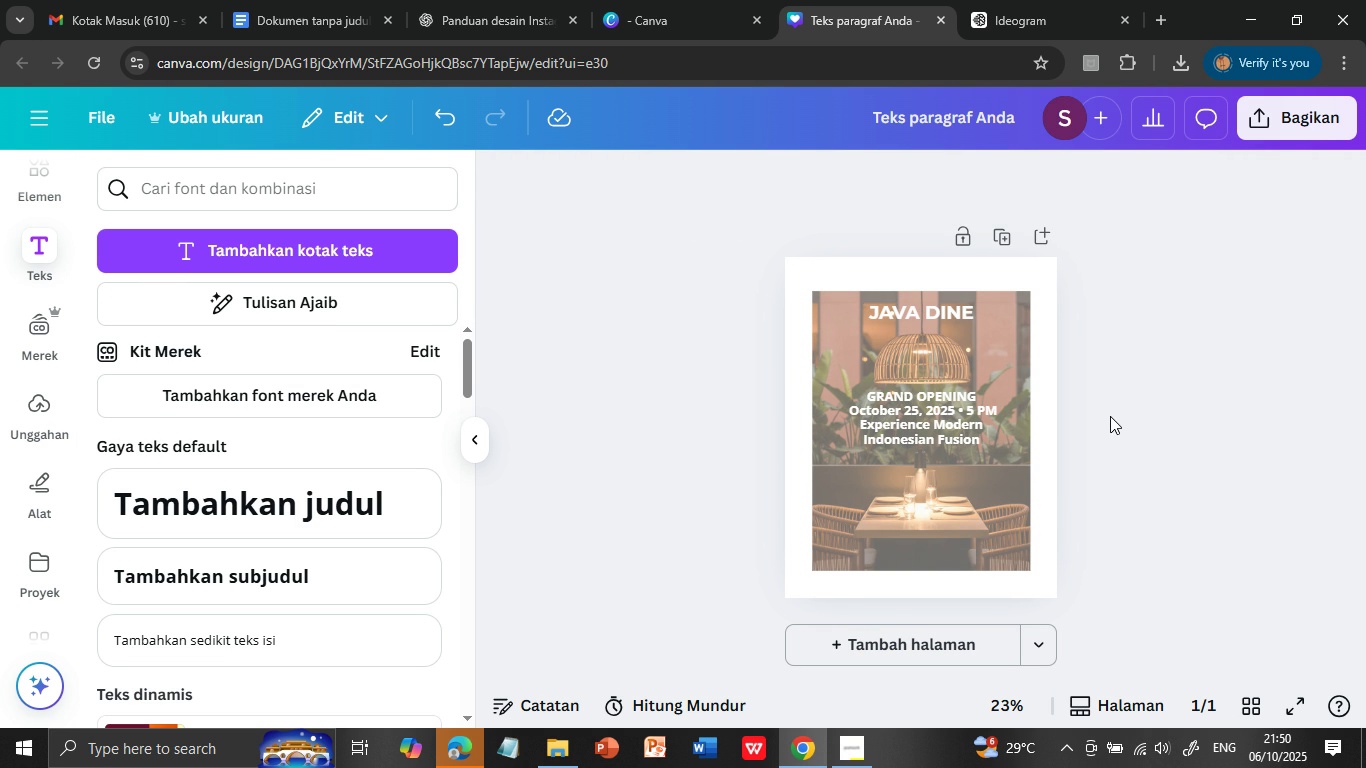 
left_click([967, 310])
 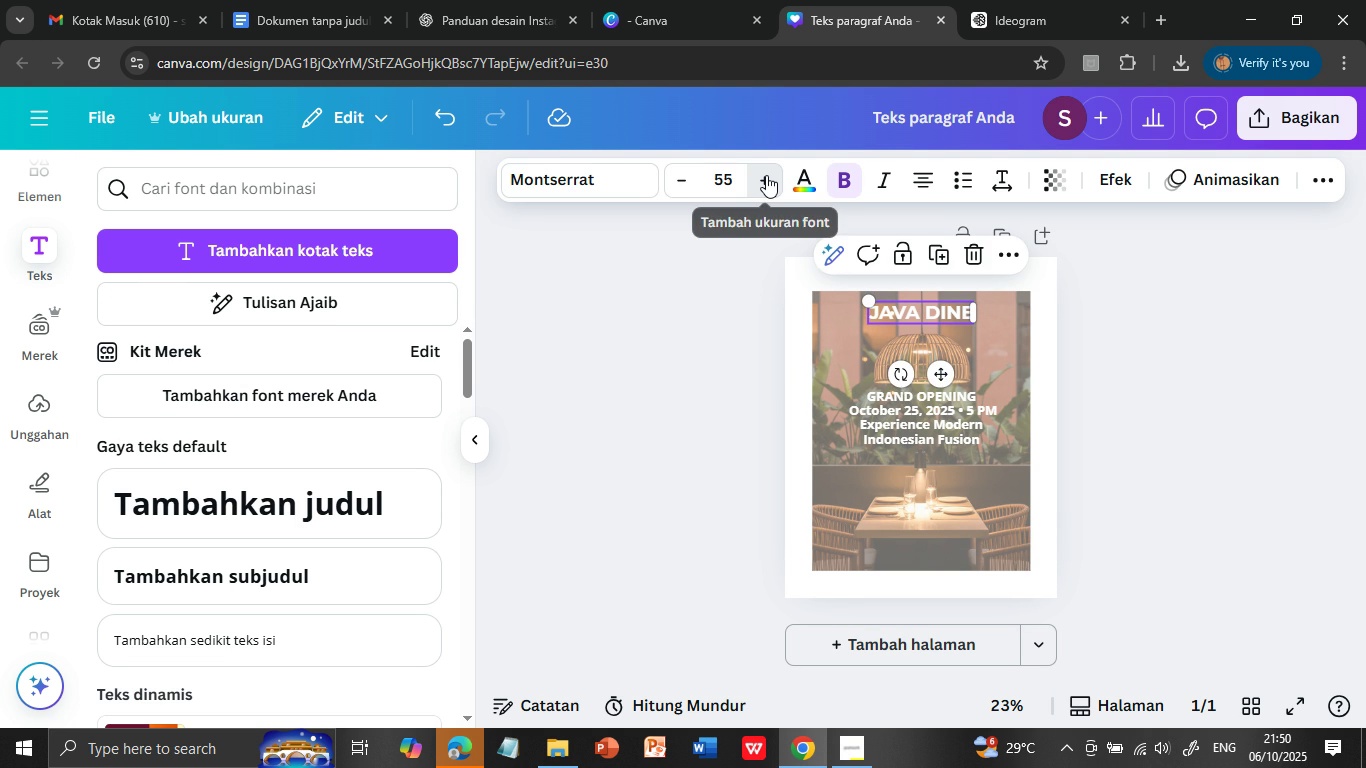 
left_click([766, 175])
 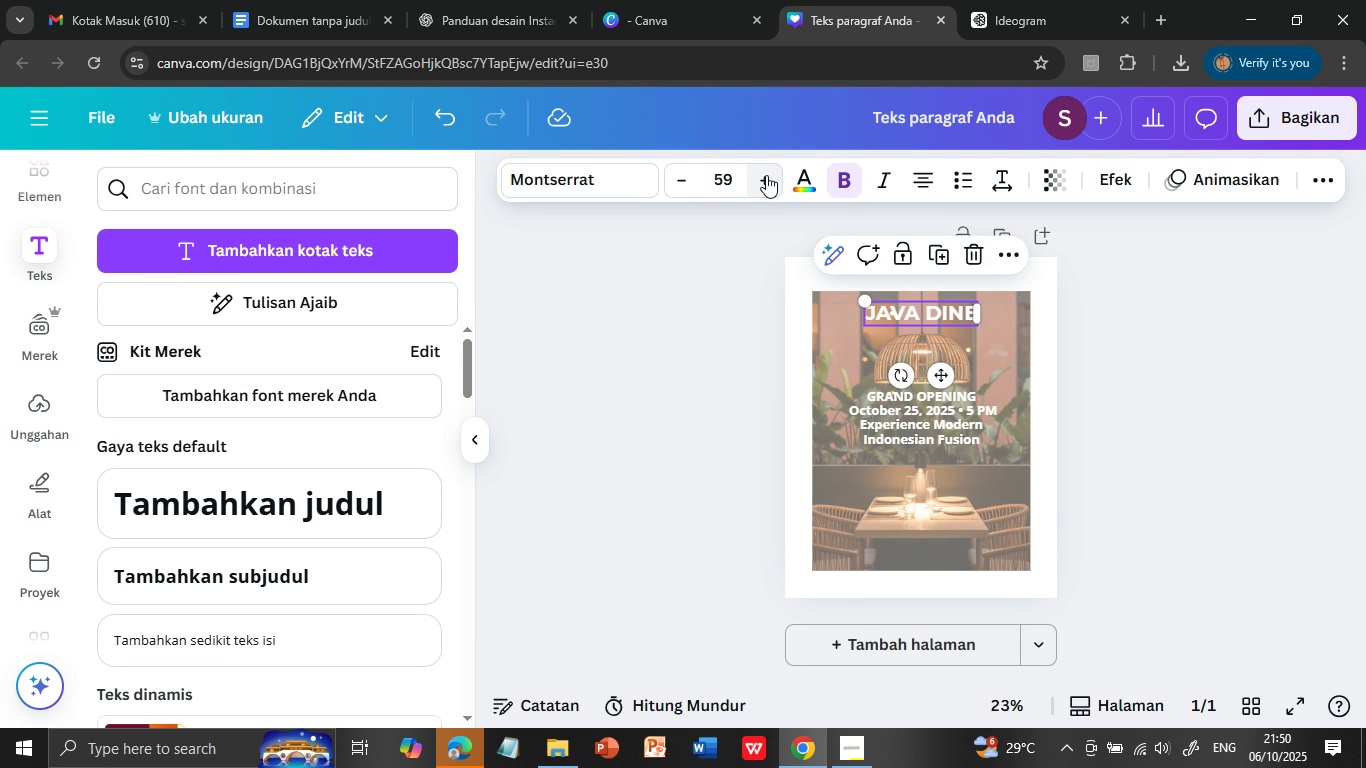 
double_click([766, 175])
 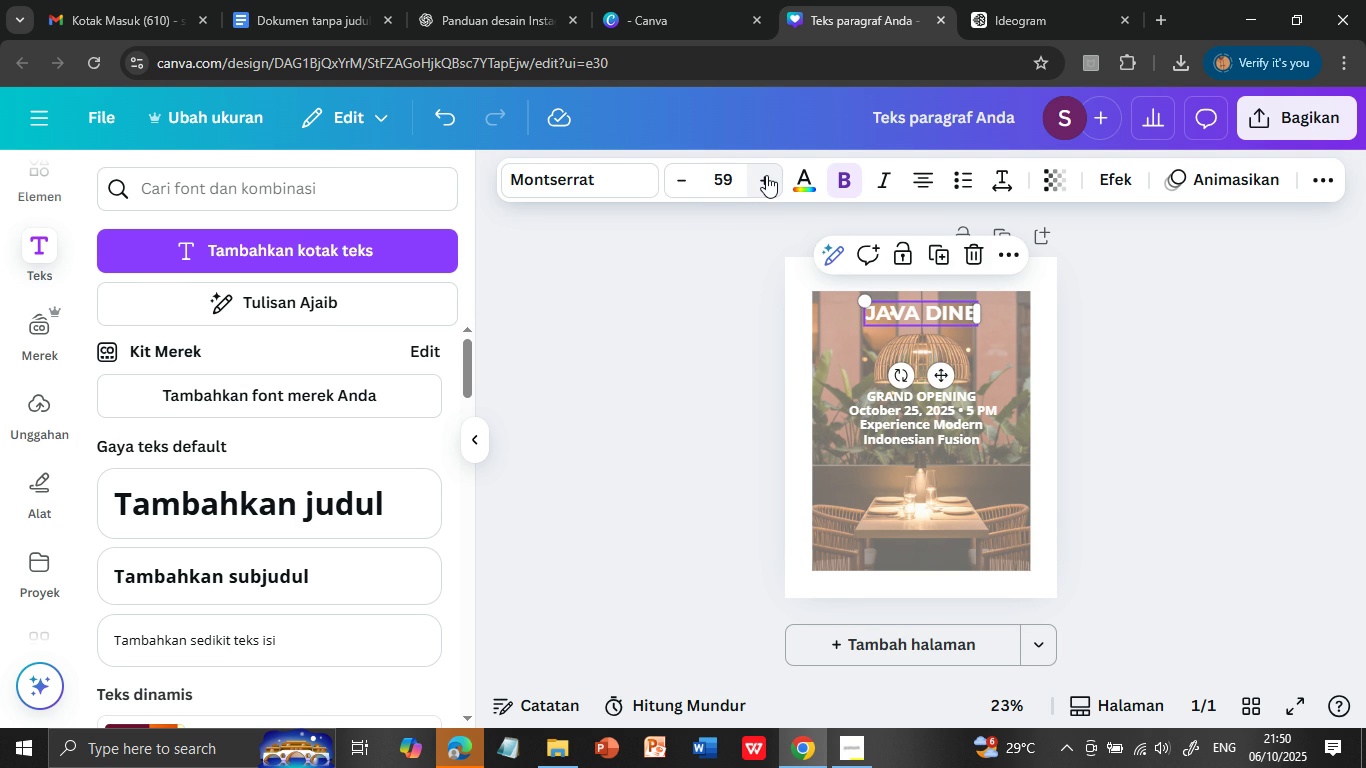 
triple_click([766, 175])
 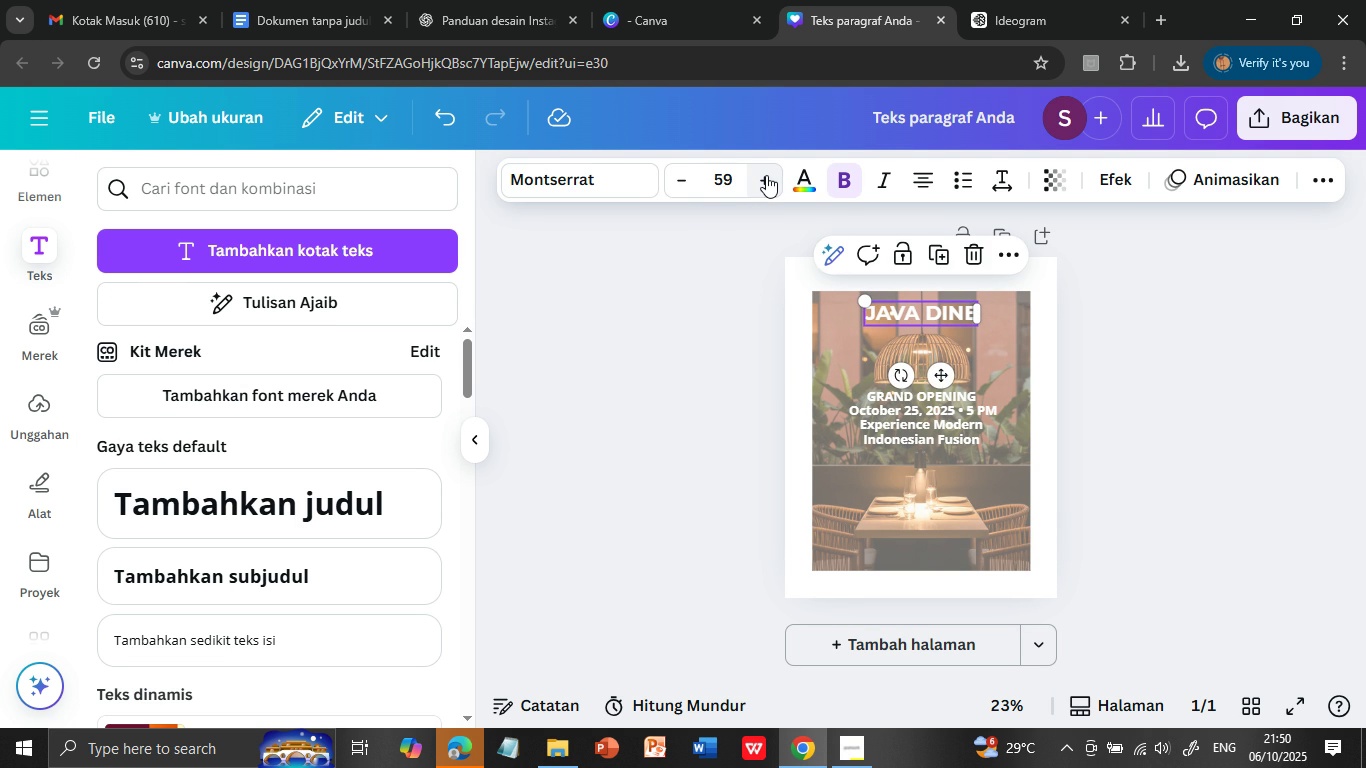 
triple_click([766, 175])
 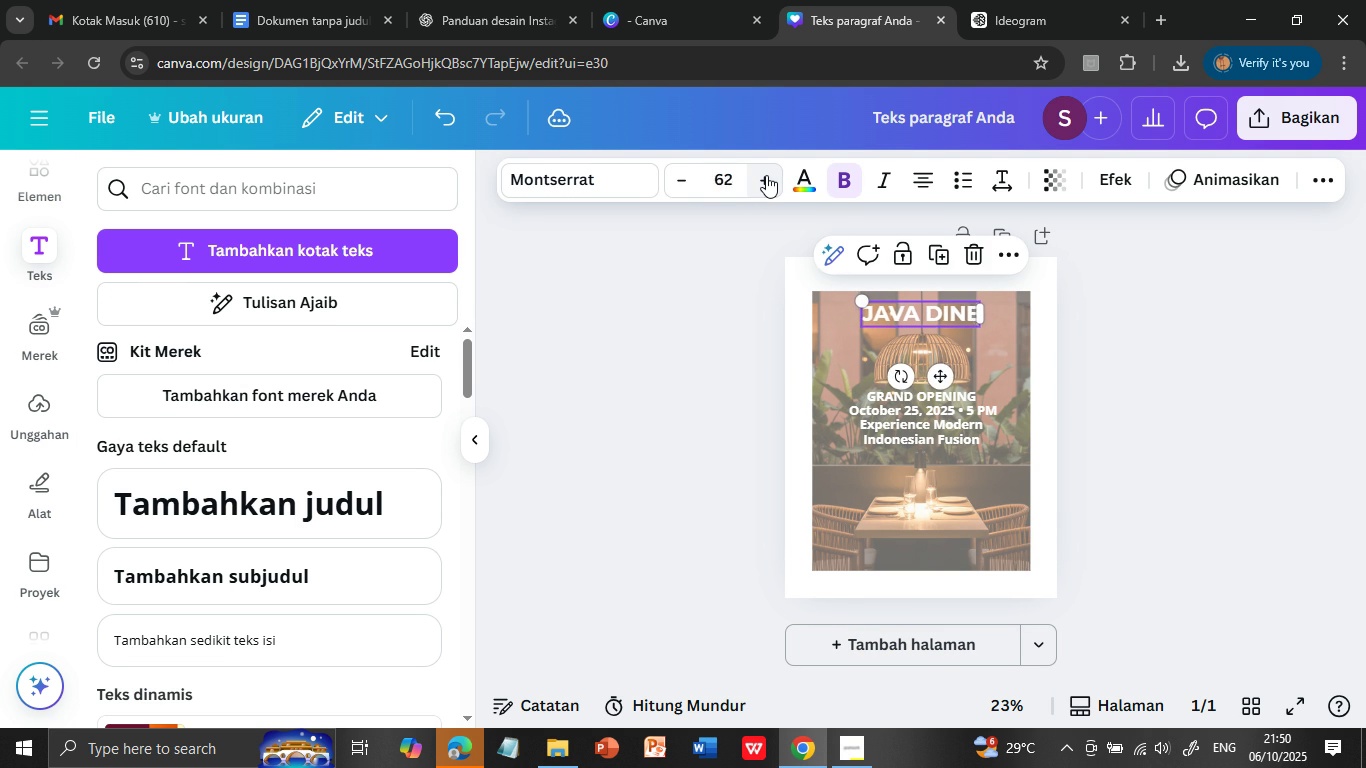 
triple_click([766, 175])
 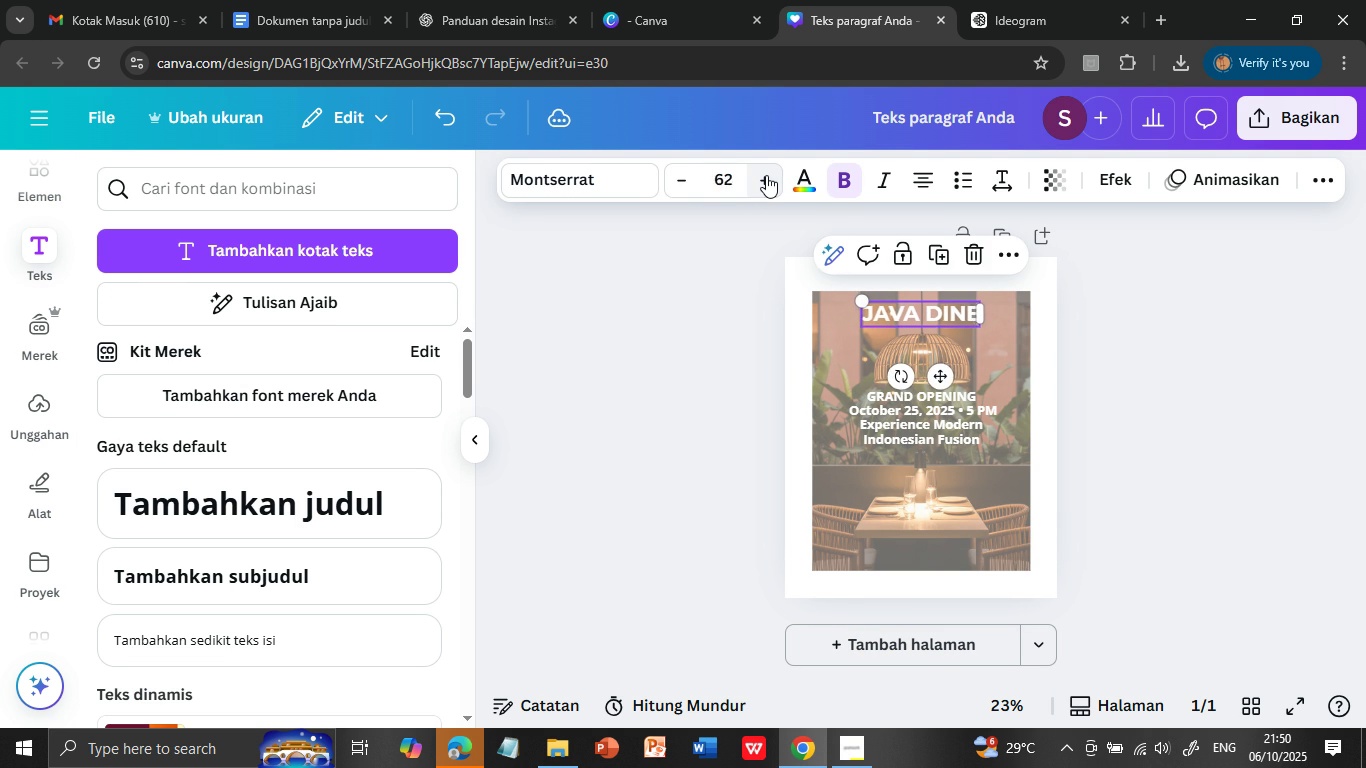 
triple_click([766, 175])
 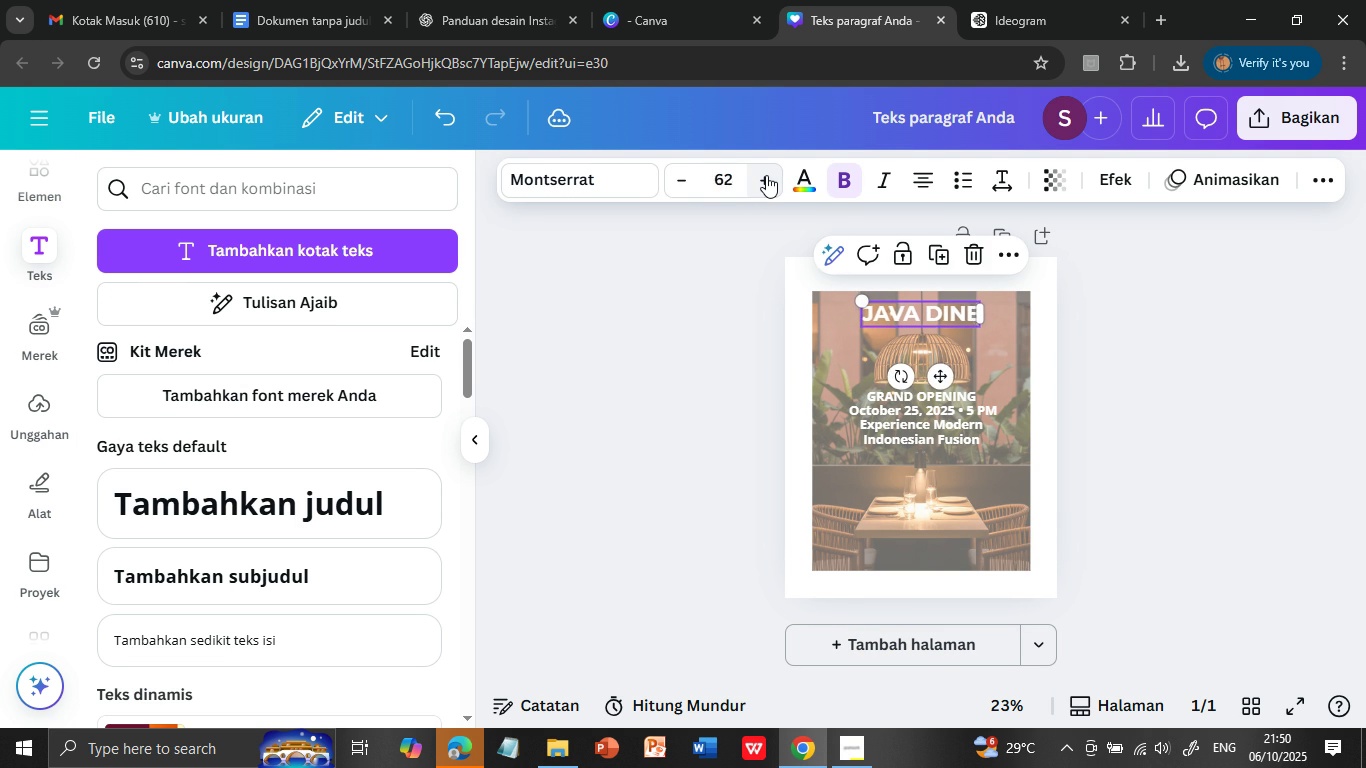 
triple_click([766, 175])
 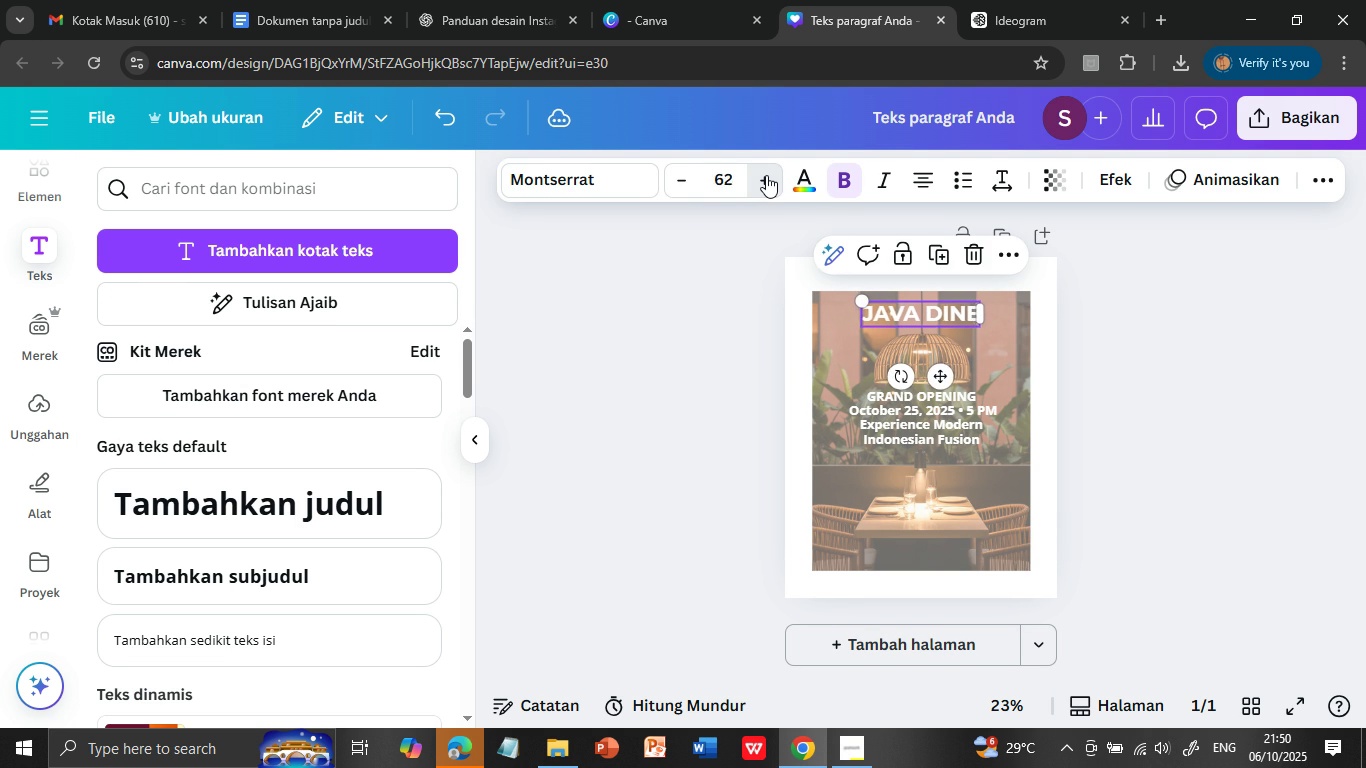 
triple_click([766, 175])
 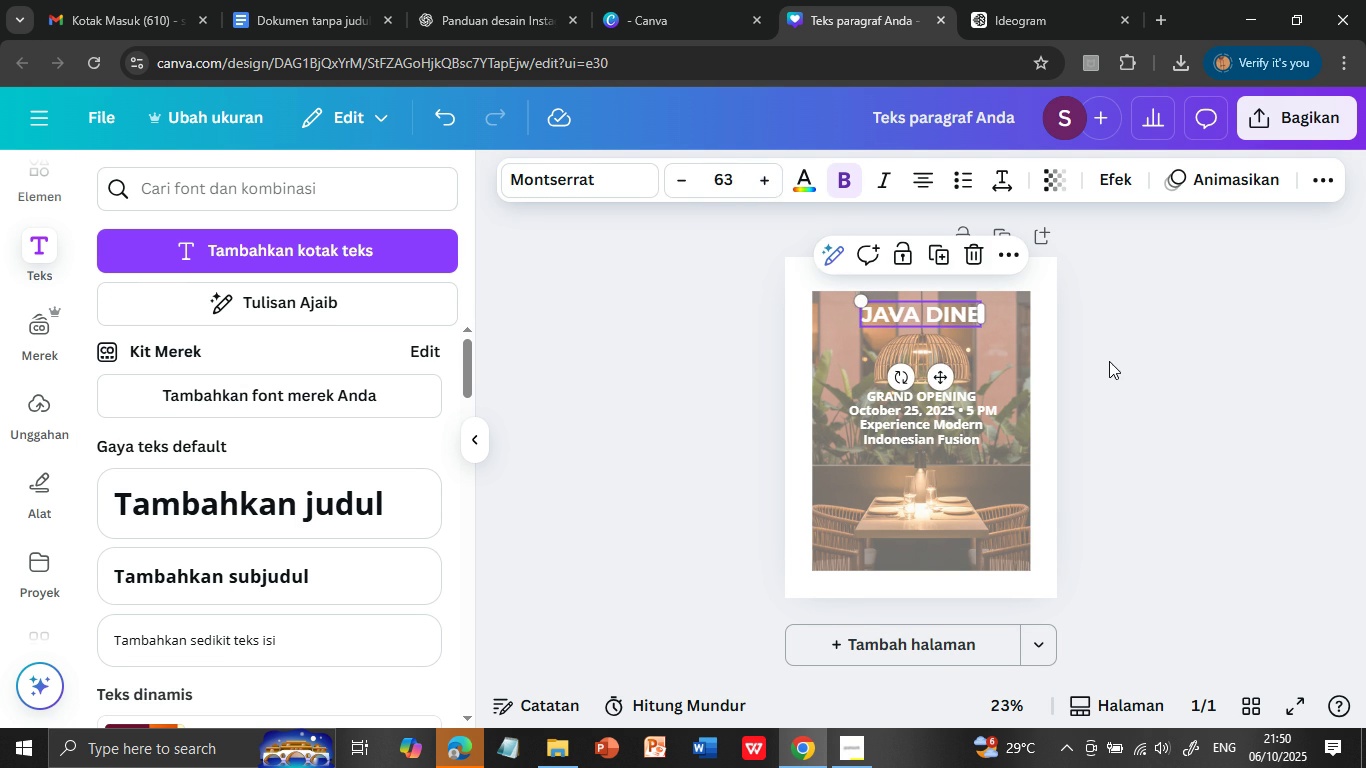 
left_click([1109, 361])
 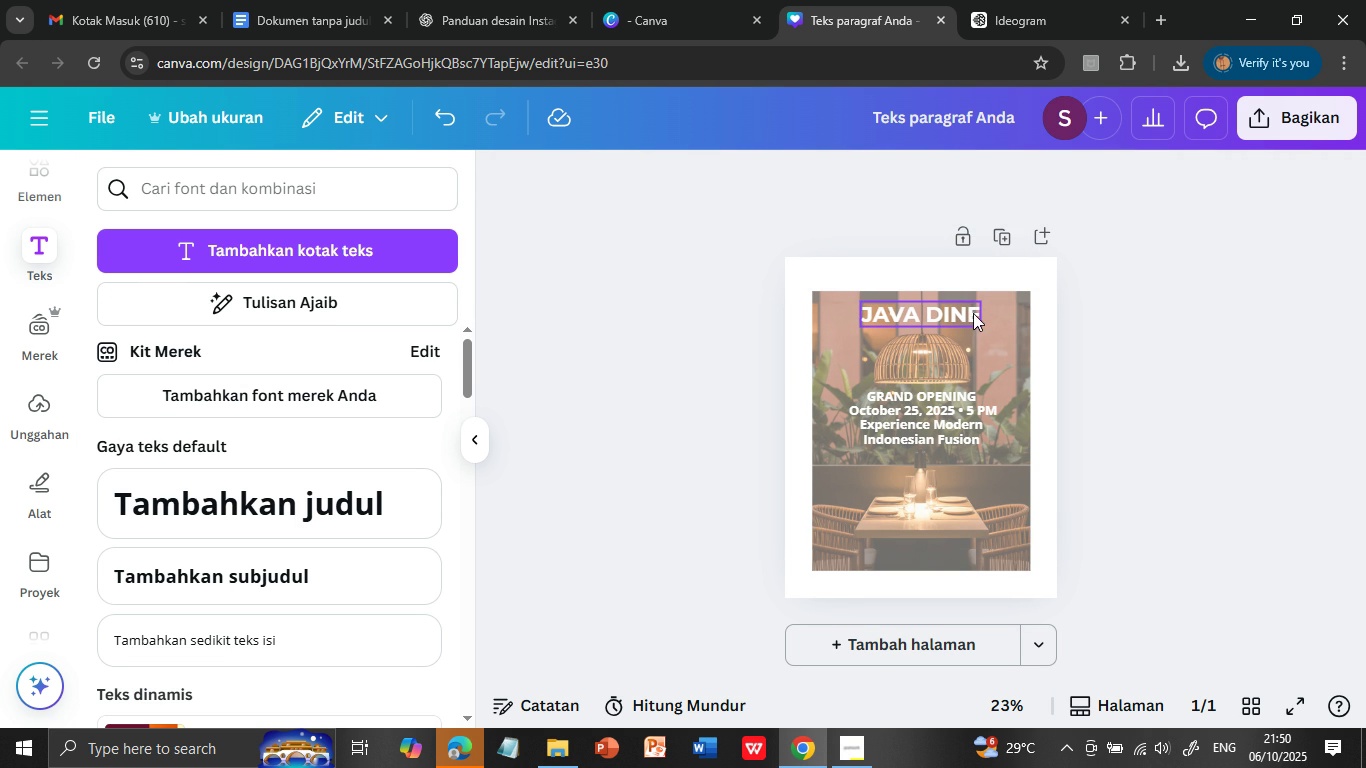 
left_click([971, 313])
 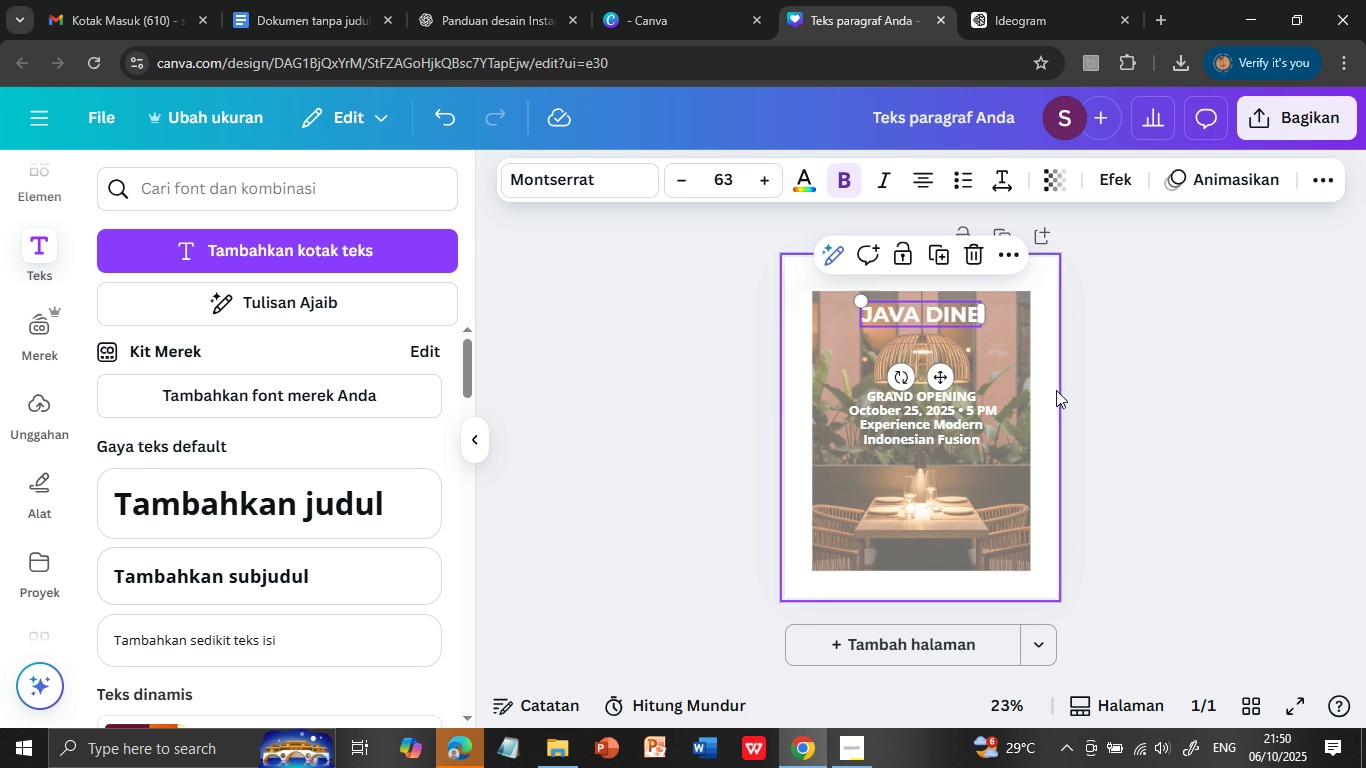 
left_click([1115, 447])
 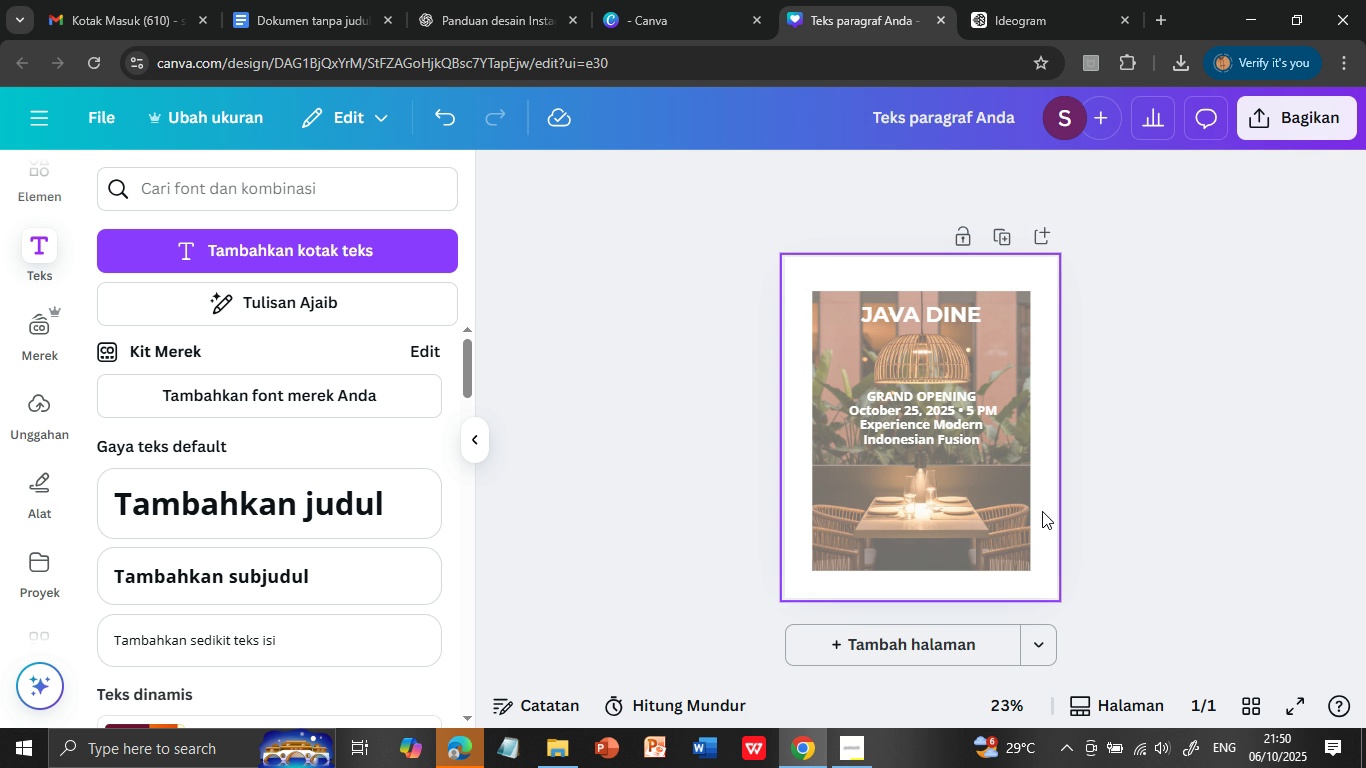 
wait(10.03)
 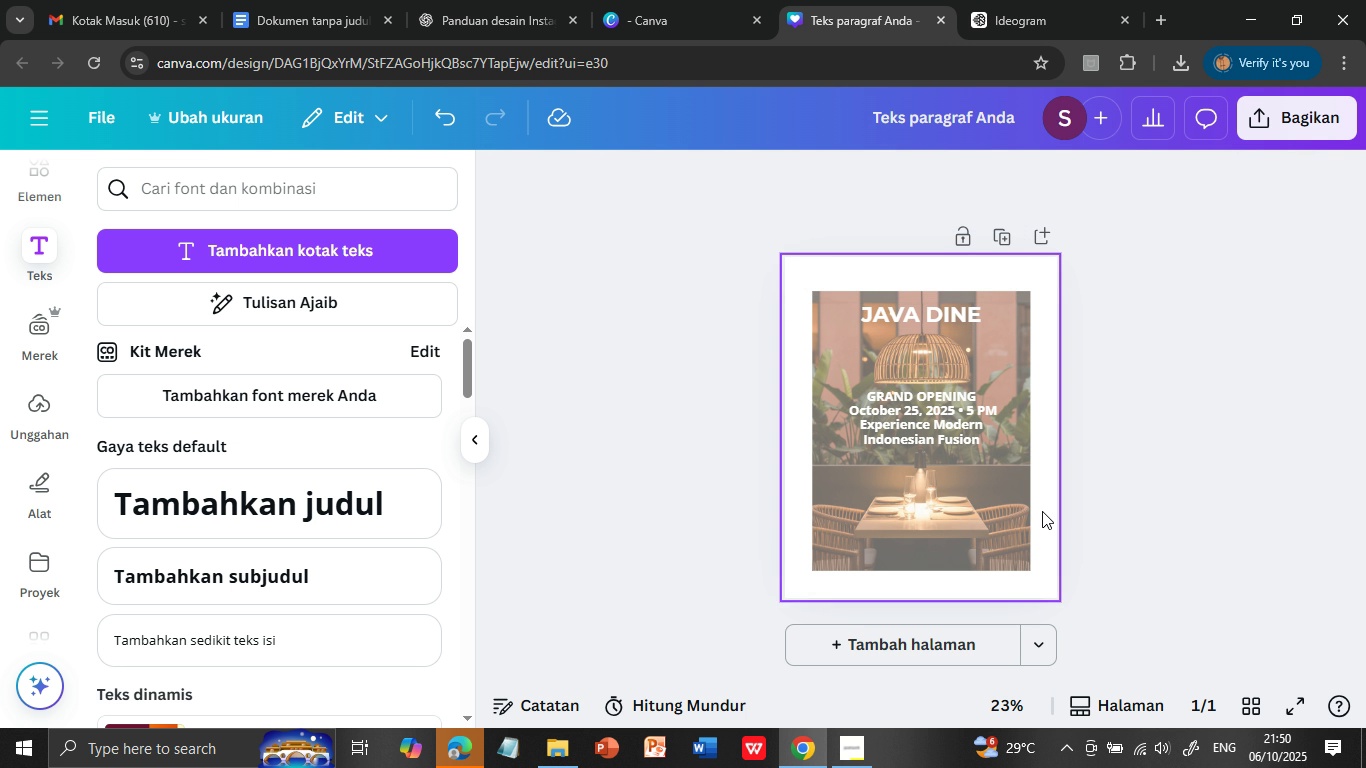 
left_click([300, 248])